 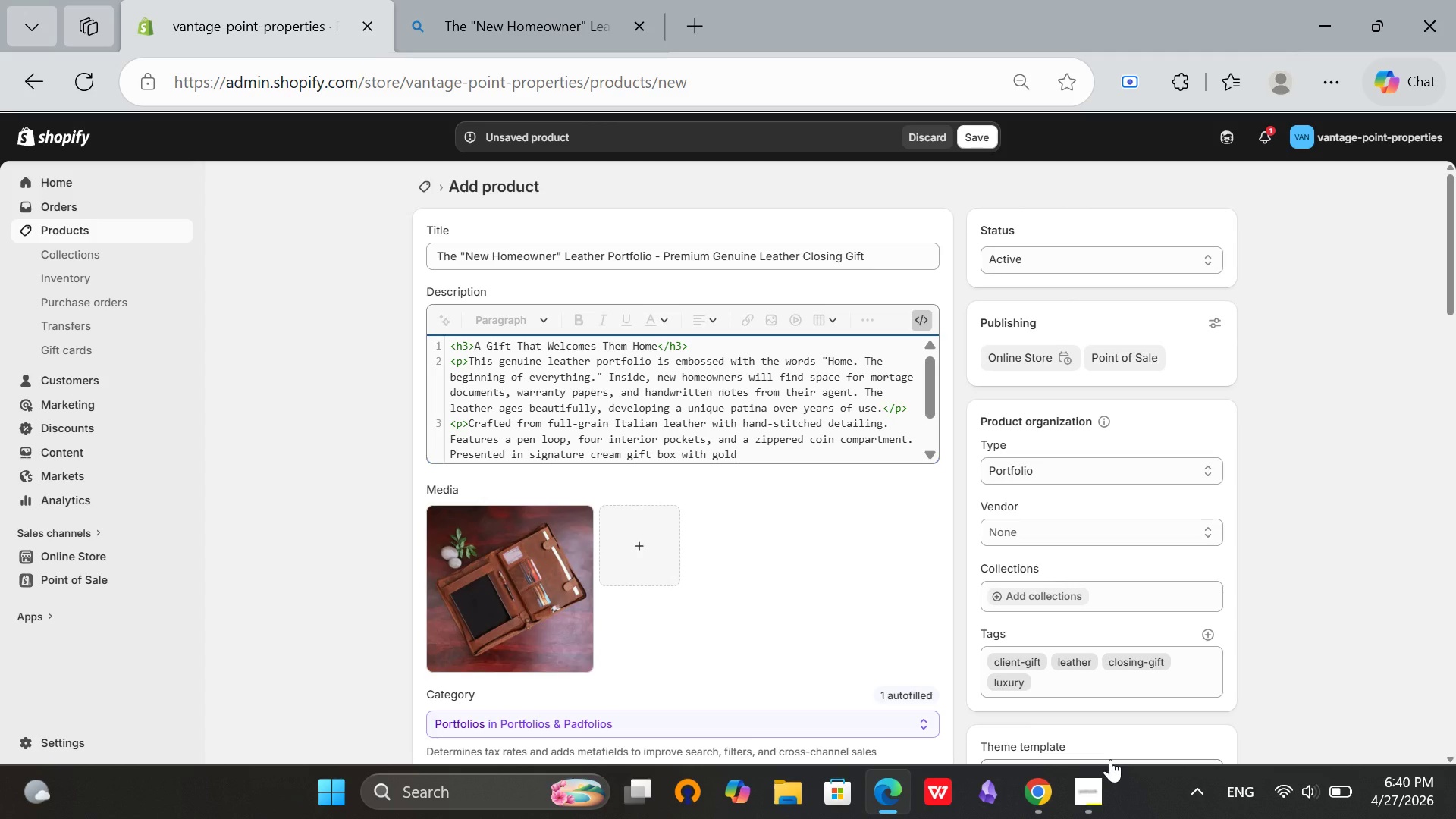 
type( ribbon.</p>)
 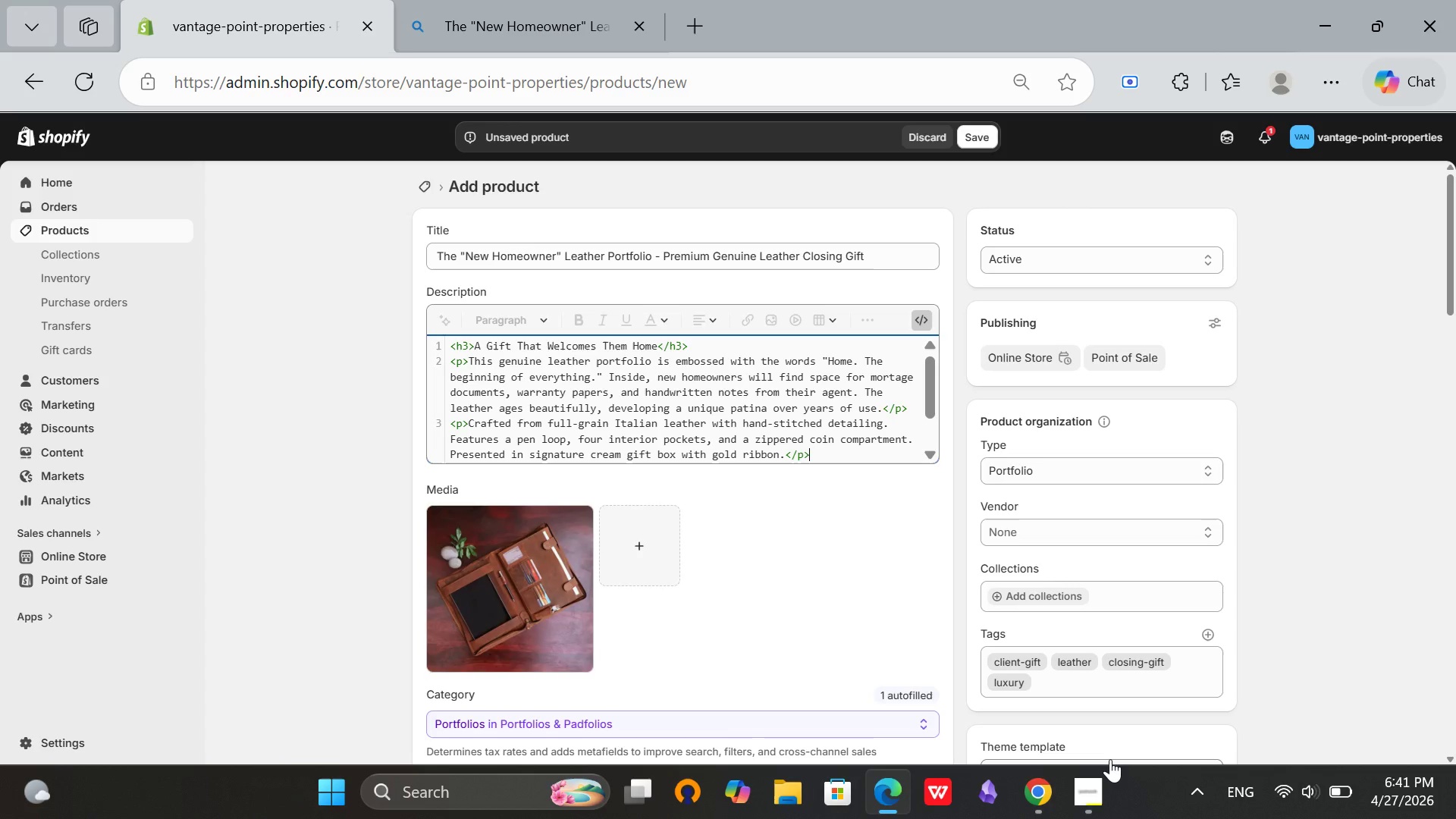 
key(Enter)
 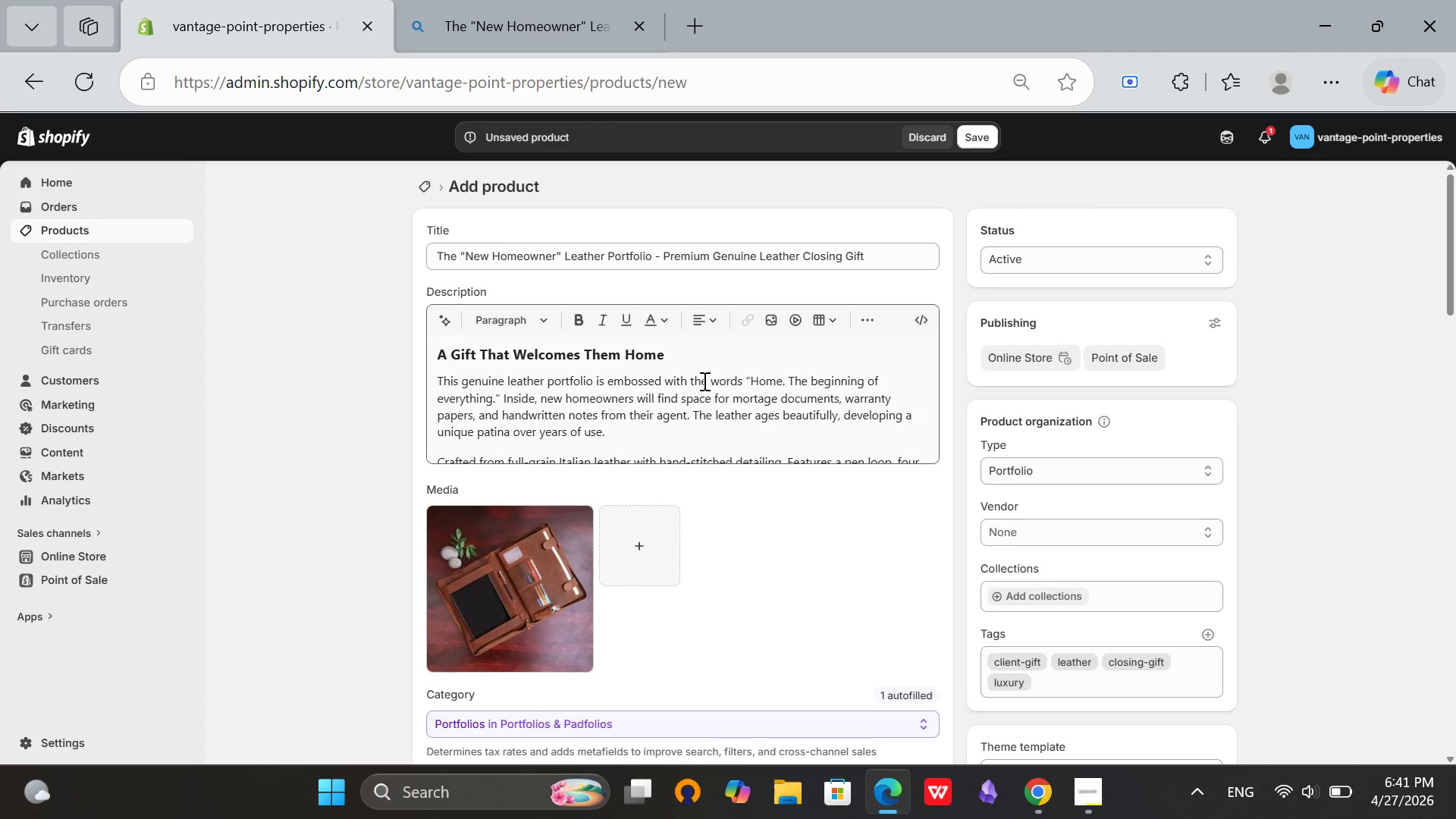 
left_click([691, 378])
 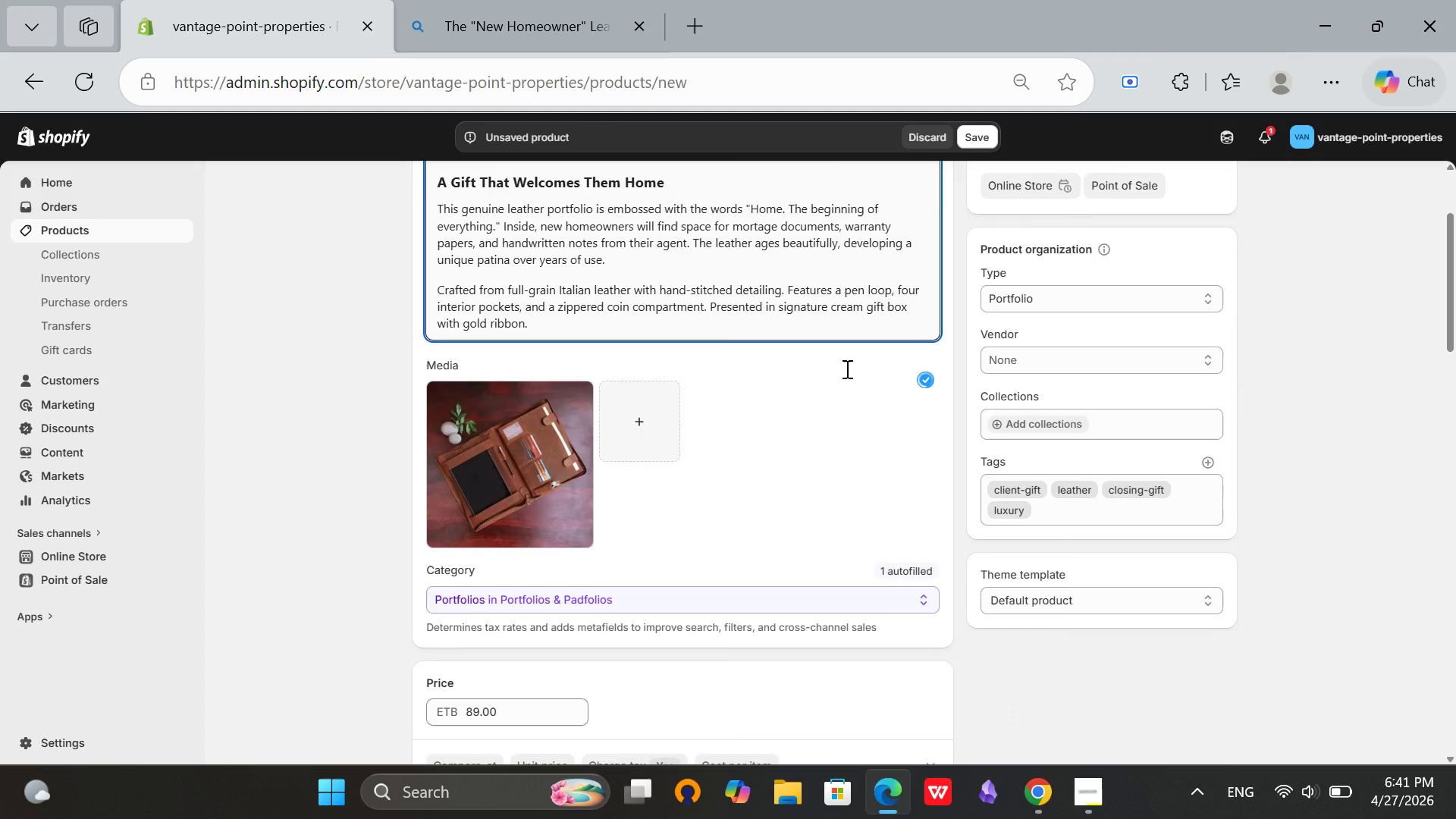 
scroll: coordinate [785, 359], scroll_direction: none, amount: 0.0
 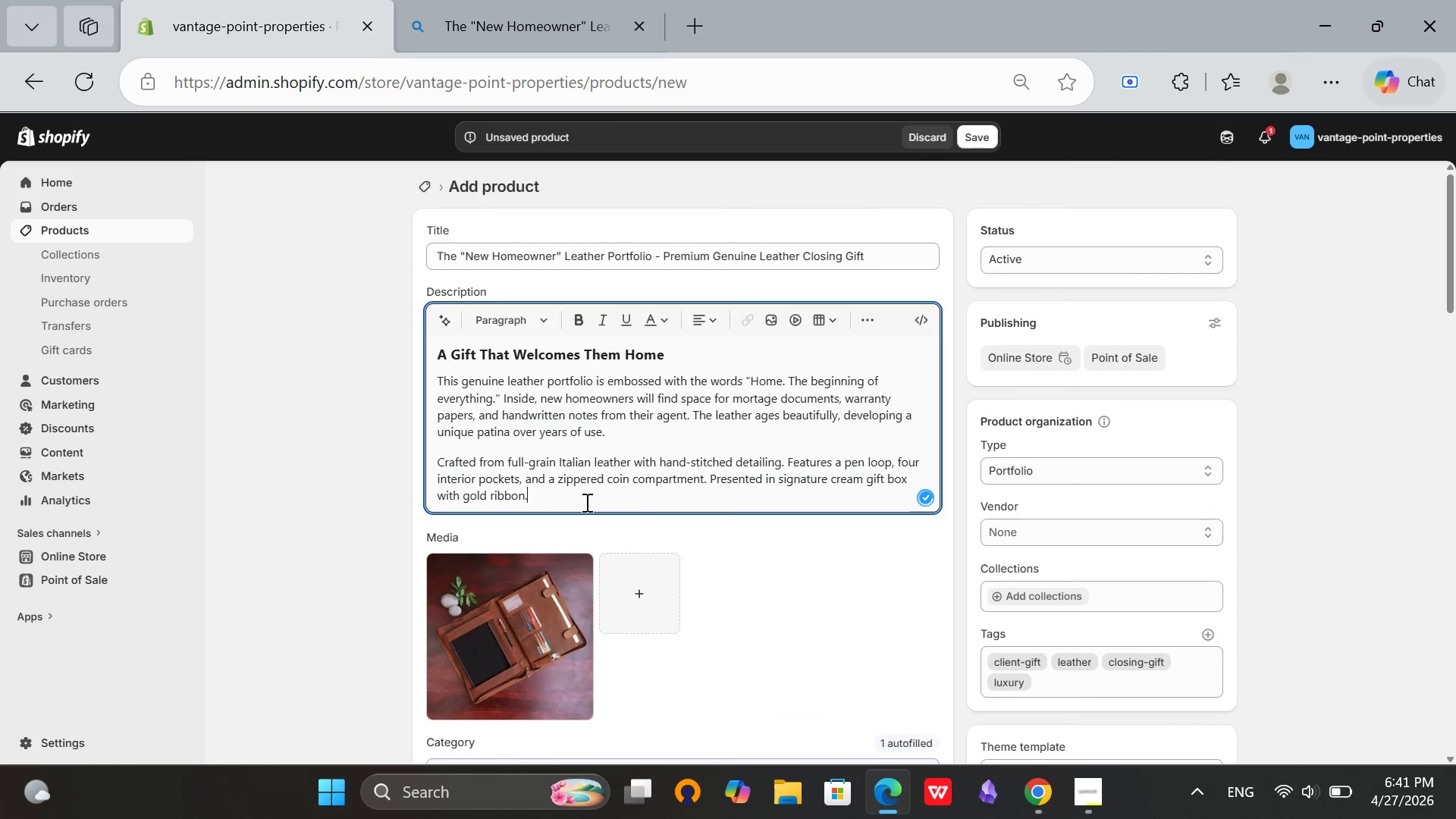 
left_click([585, 502])
 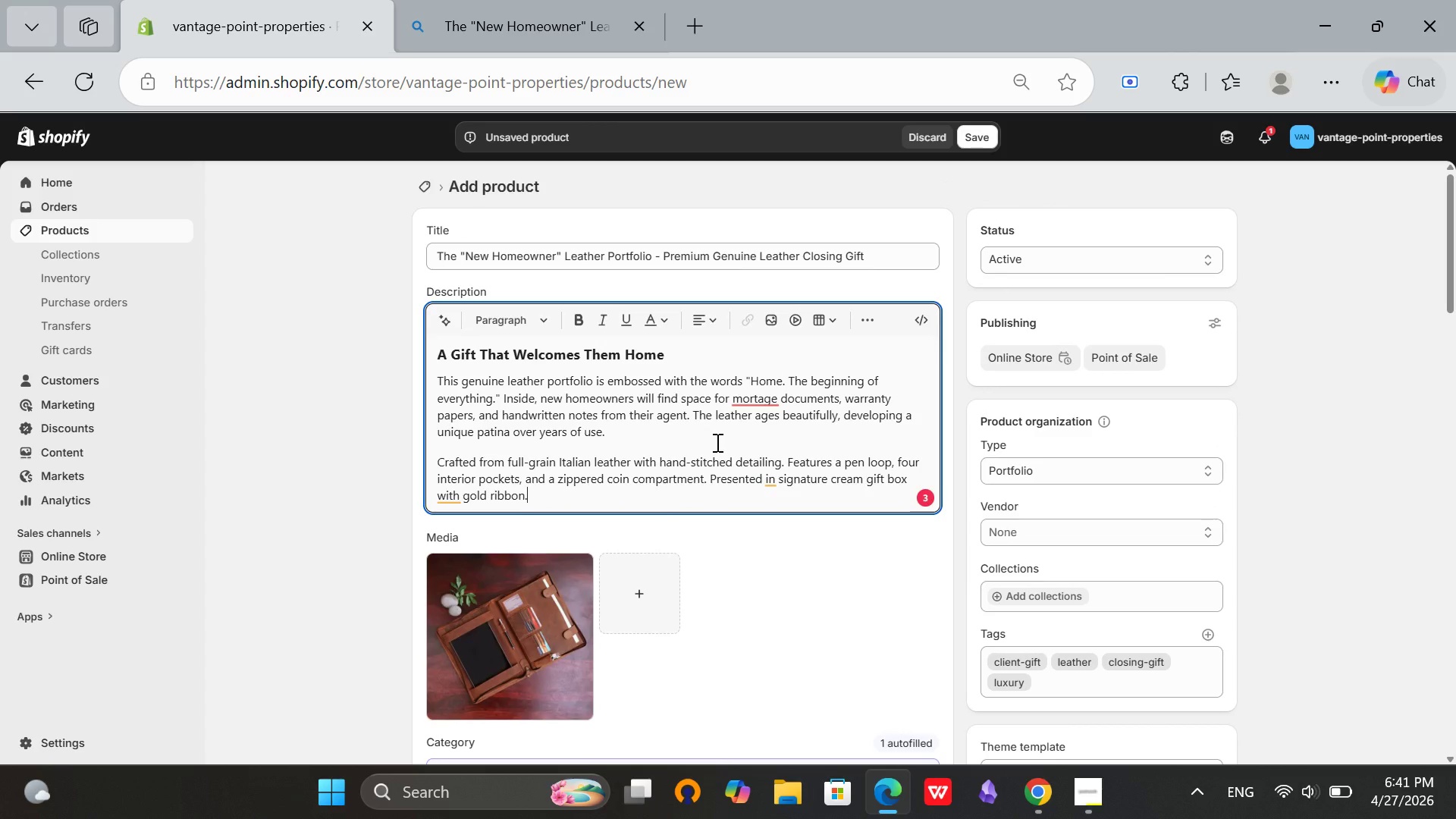 
scroll: coordinate [716, 442], scroll_direction: down, amount: 1.0
 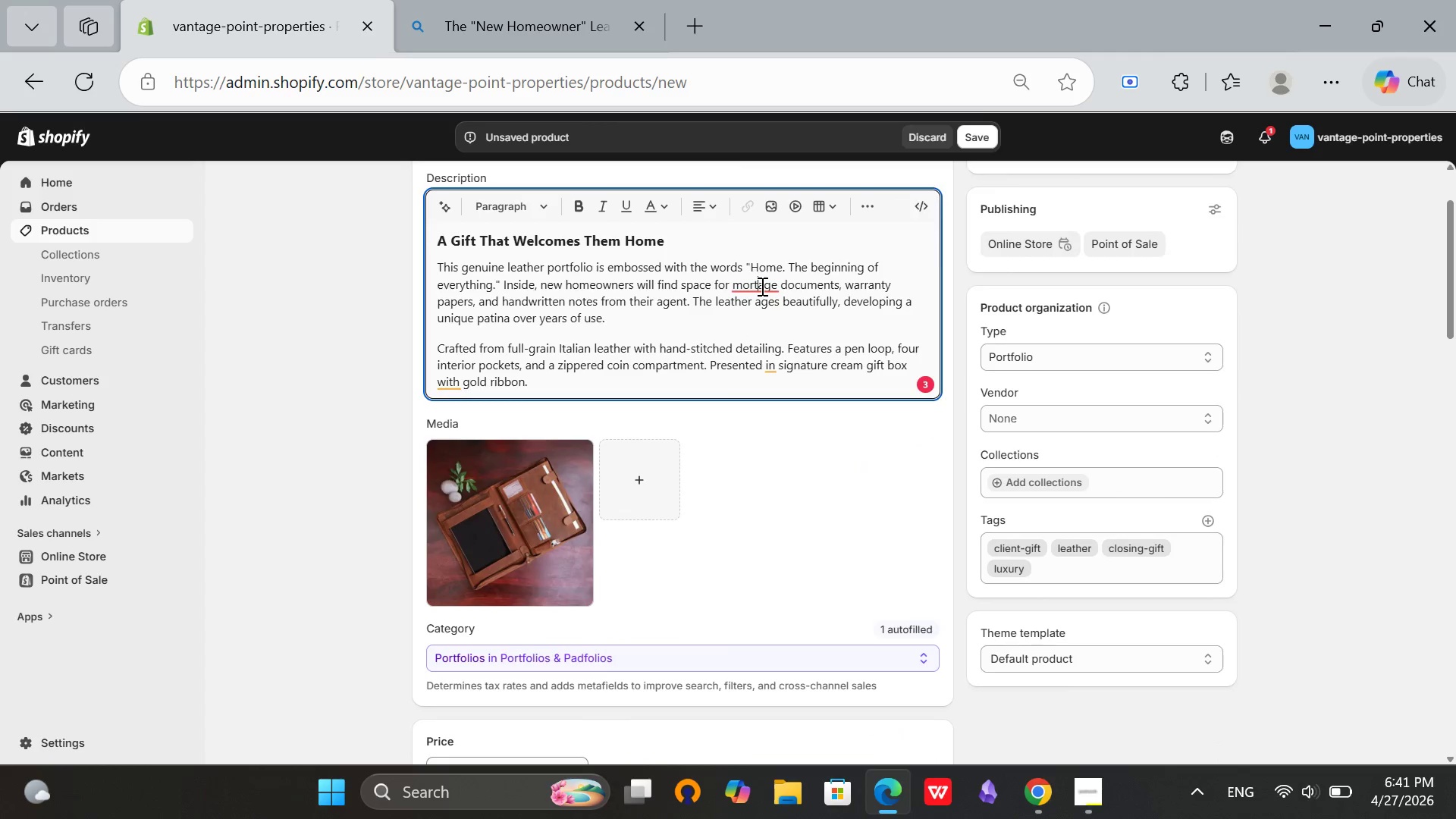 
left_click([761, 286])
 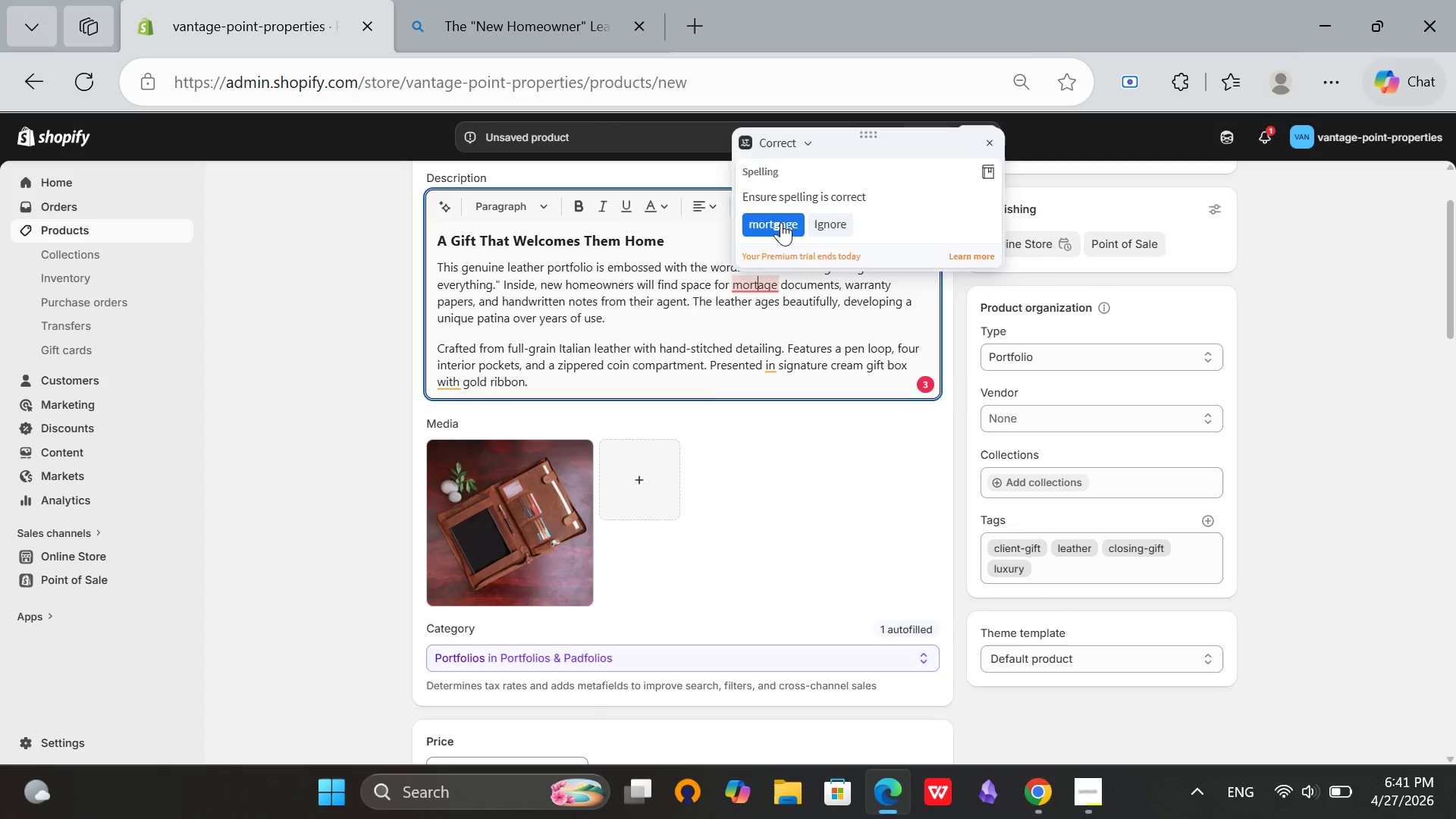 
left_click([781, 222])
 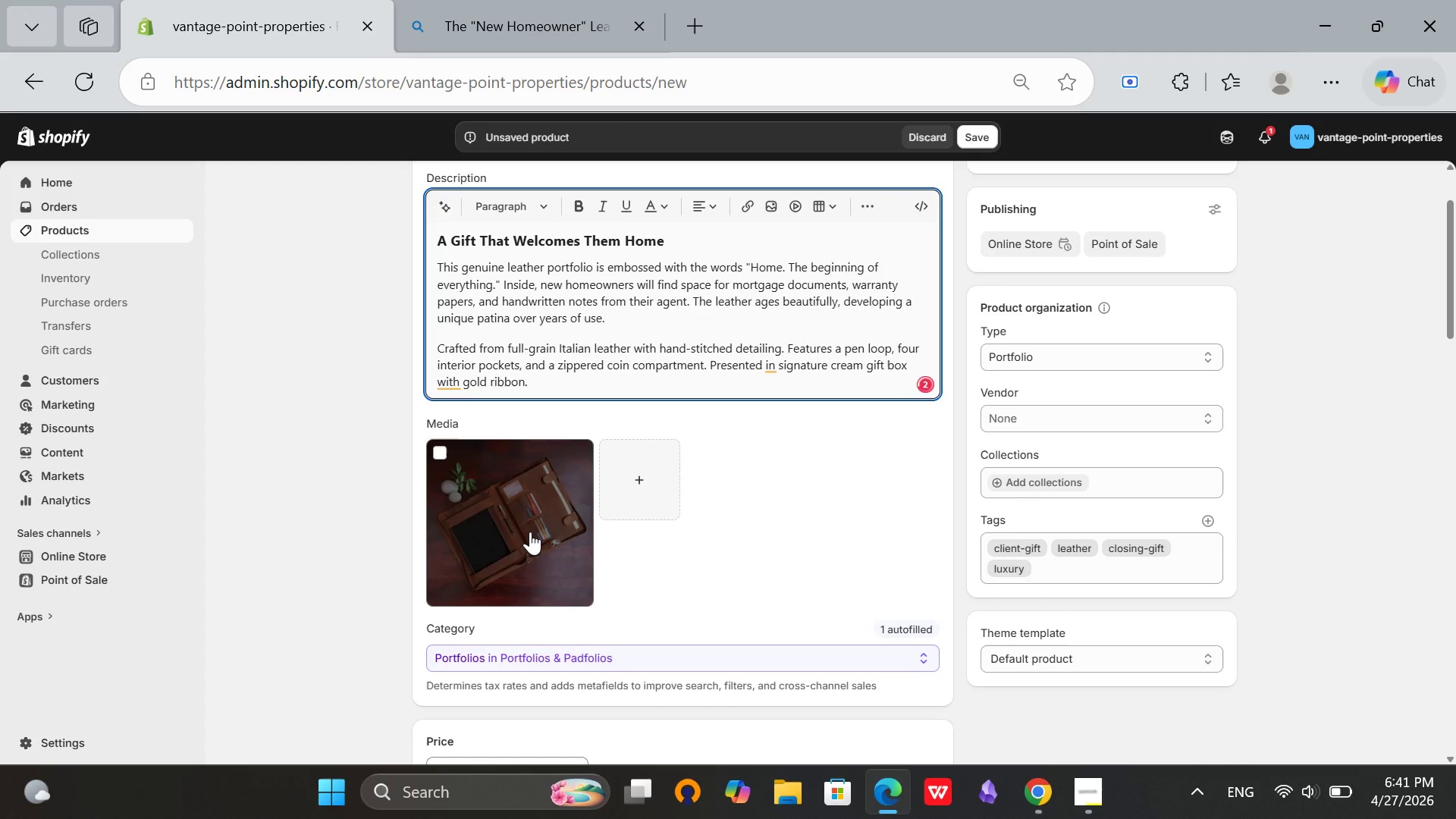 
left_click([530, 532])
 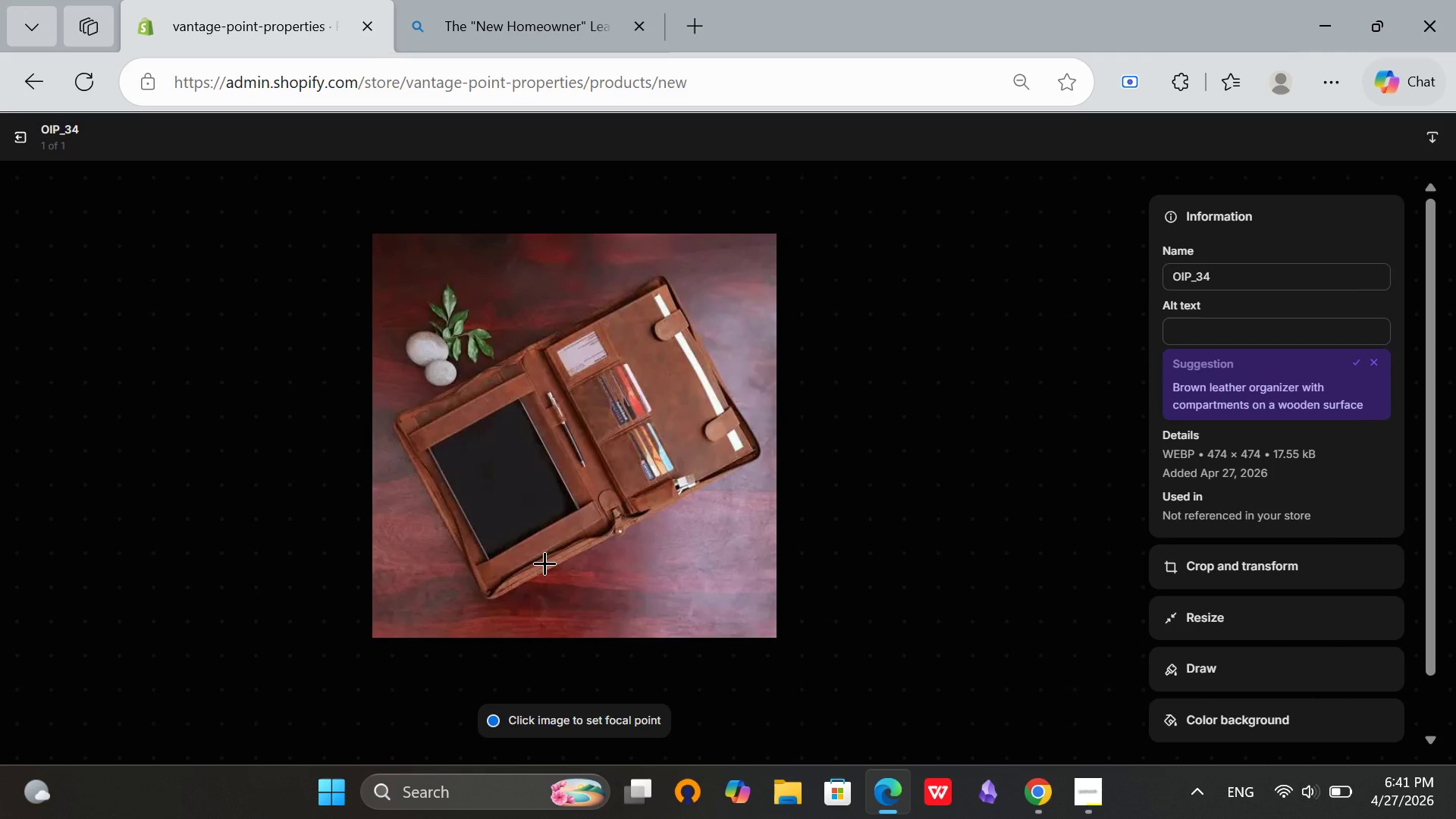 
wait(10.39)
 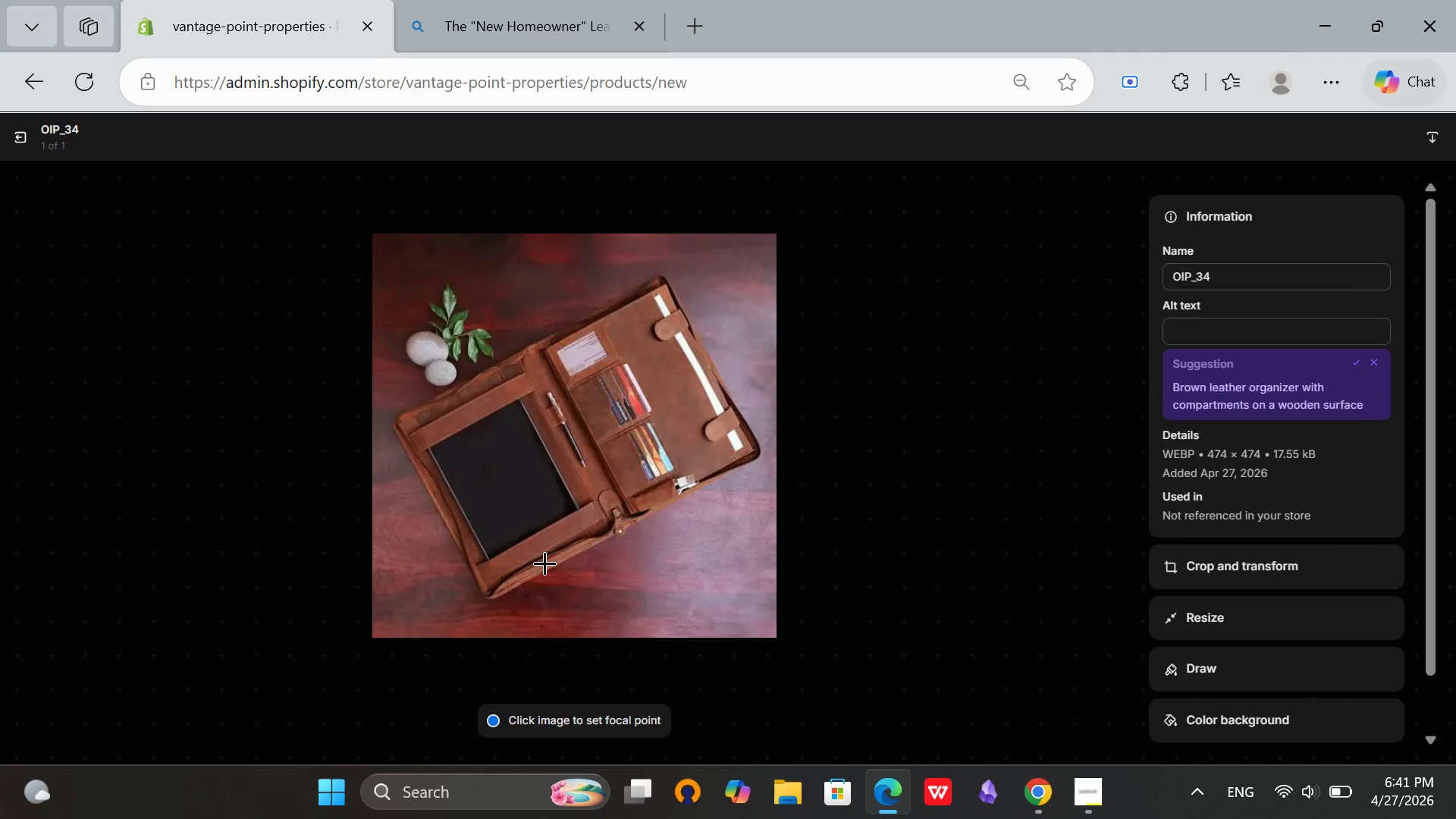 
type(M)
key(Backspace)
type(New homeowner)
 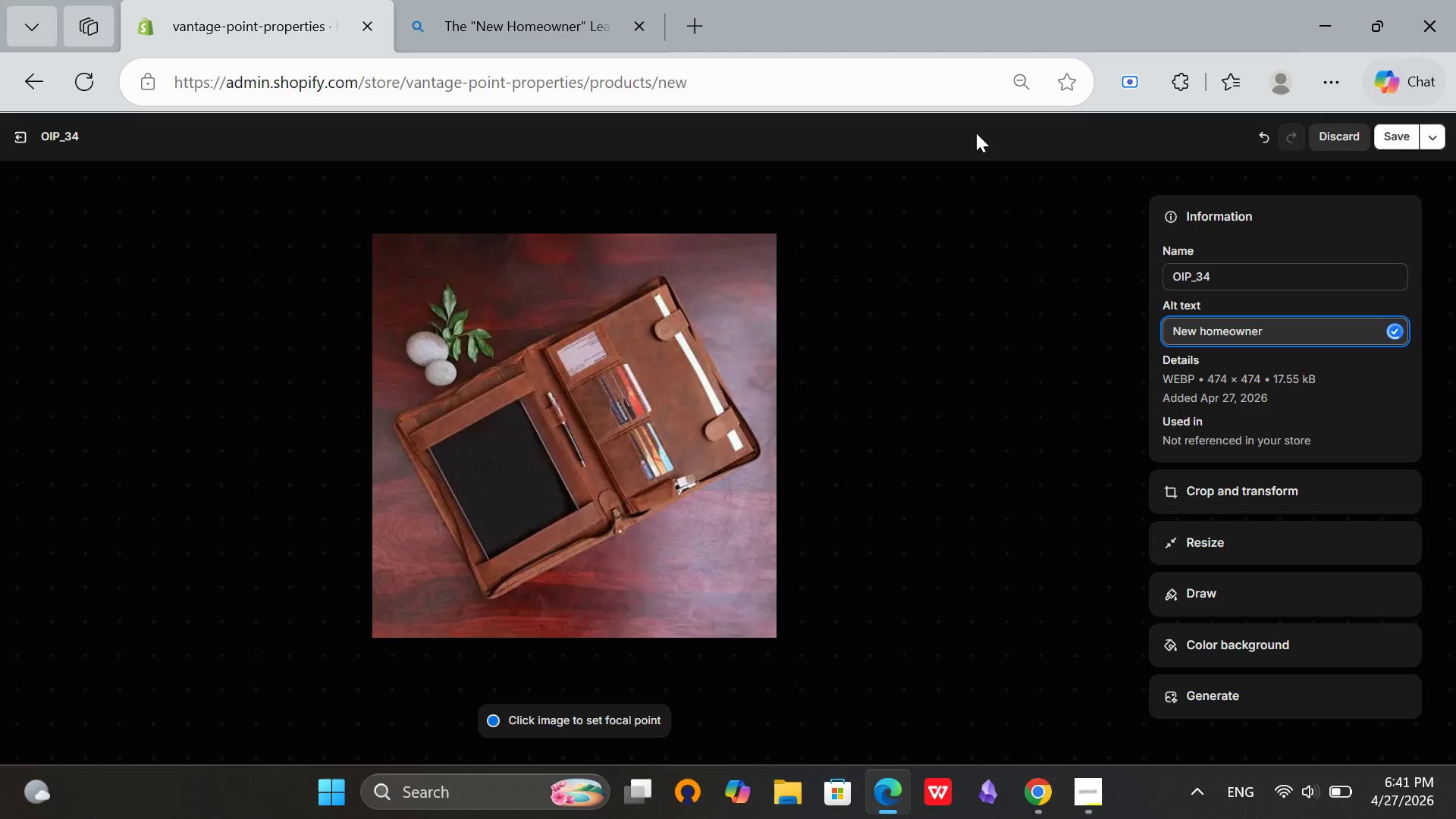 
type( leather portd)
key(Backspace)
type(folio in tan gen)
 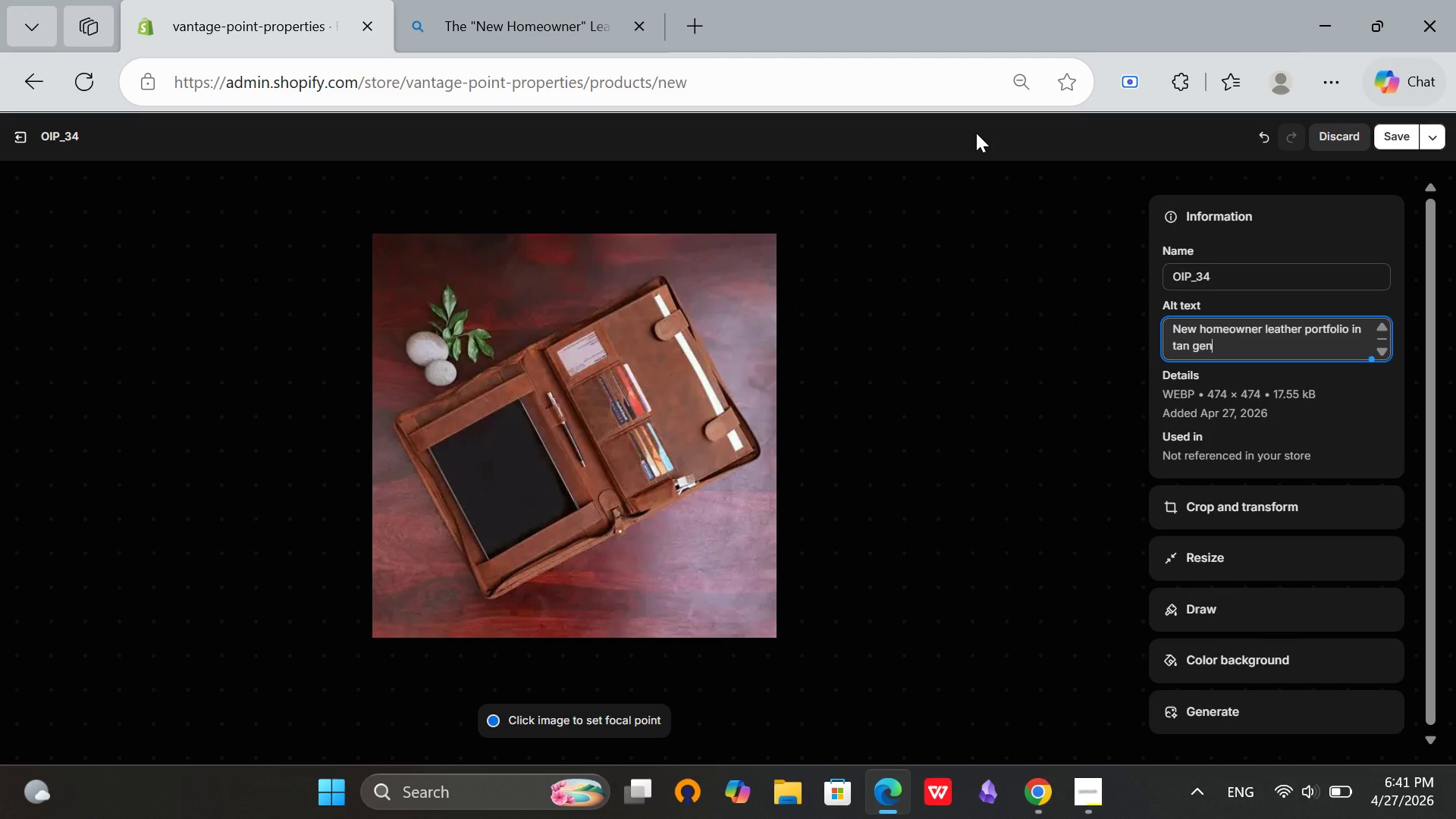 
type(uine leather on marble surface with gold pen)
 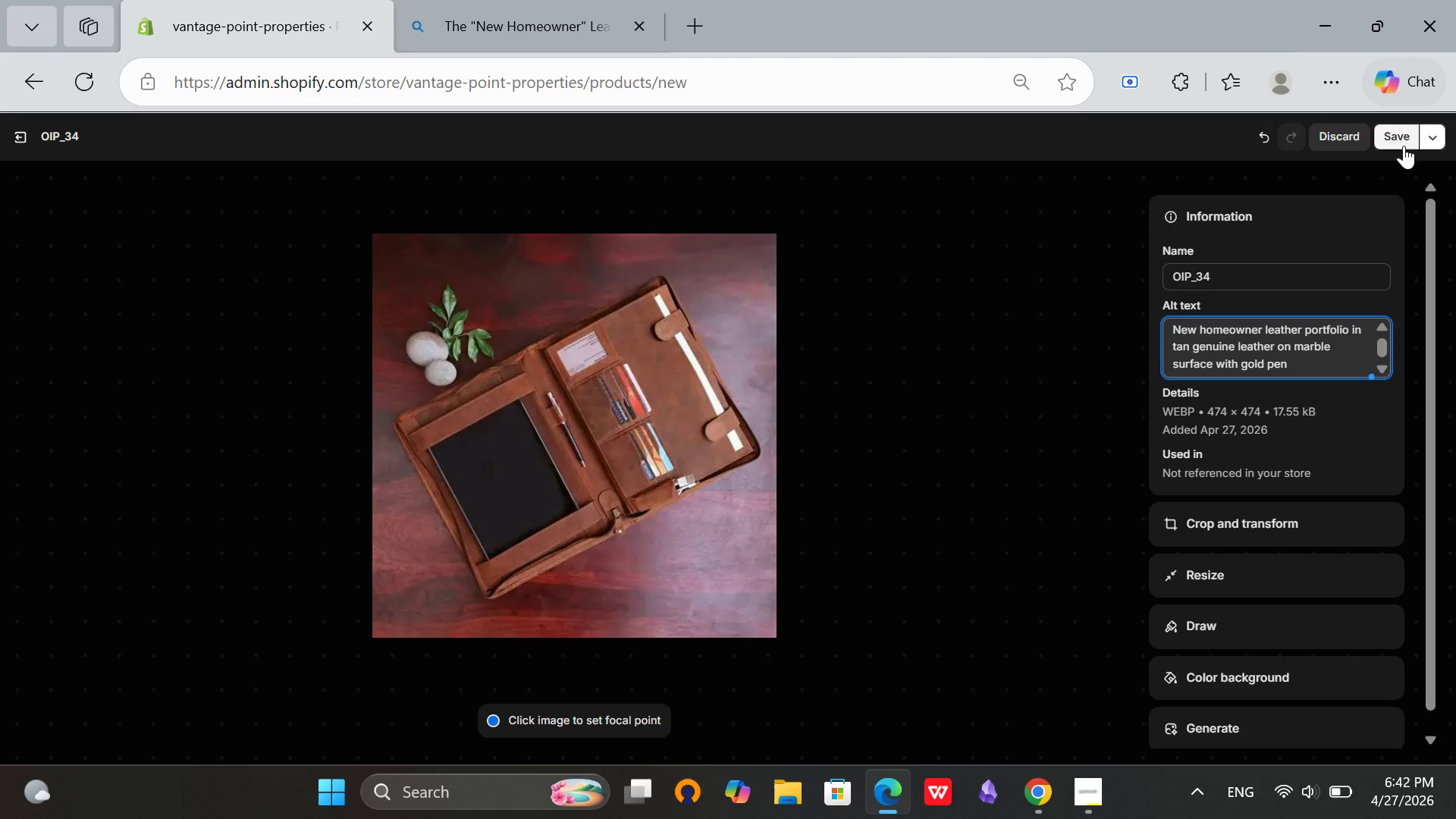 
left_click([1401, 143])
 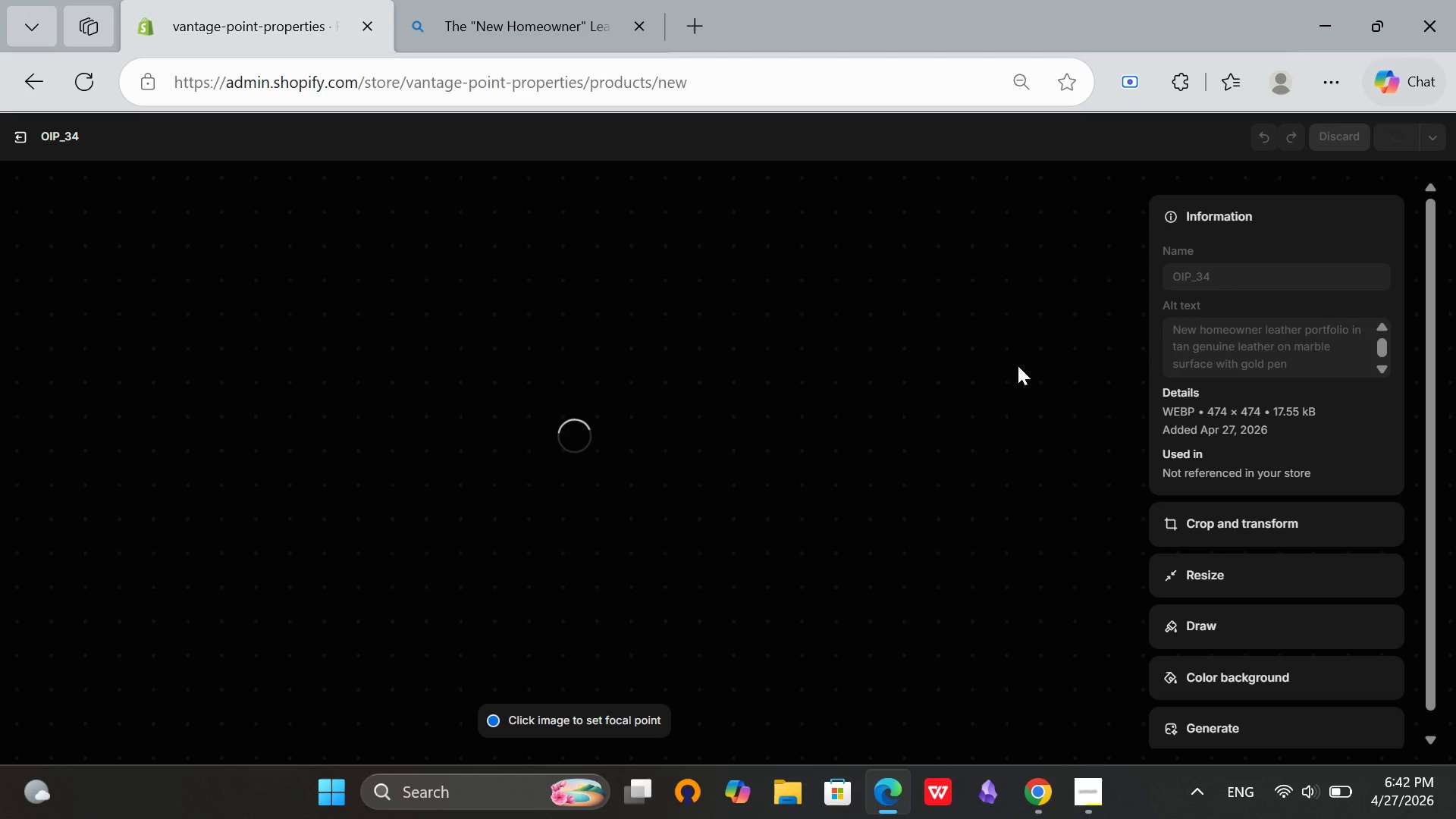 
wait(5.11)
 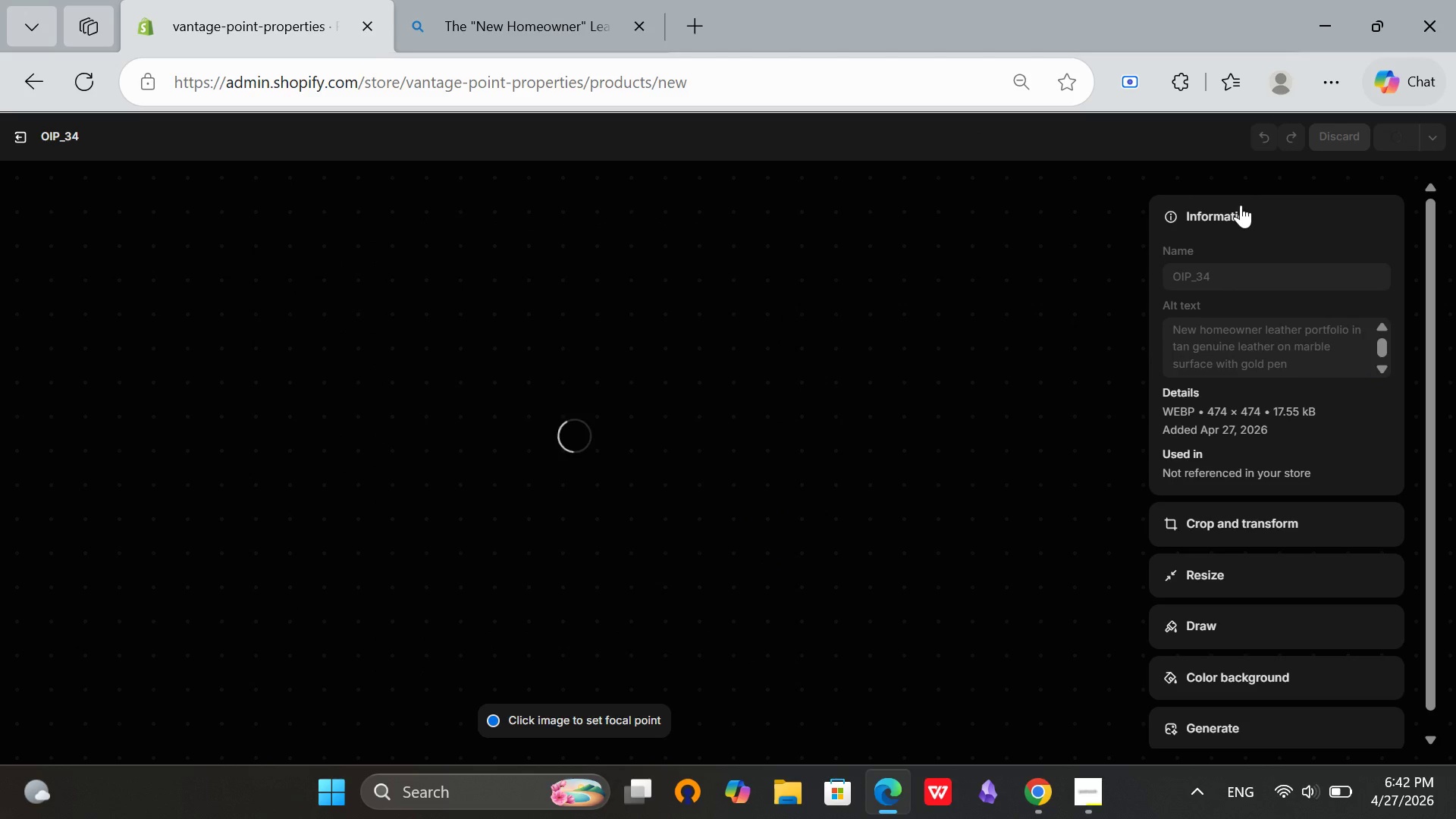 
scroll: coordinate [1332, 327], scroll_direction: up, amount: 3.0
 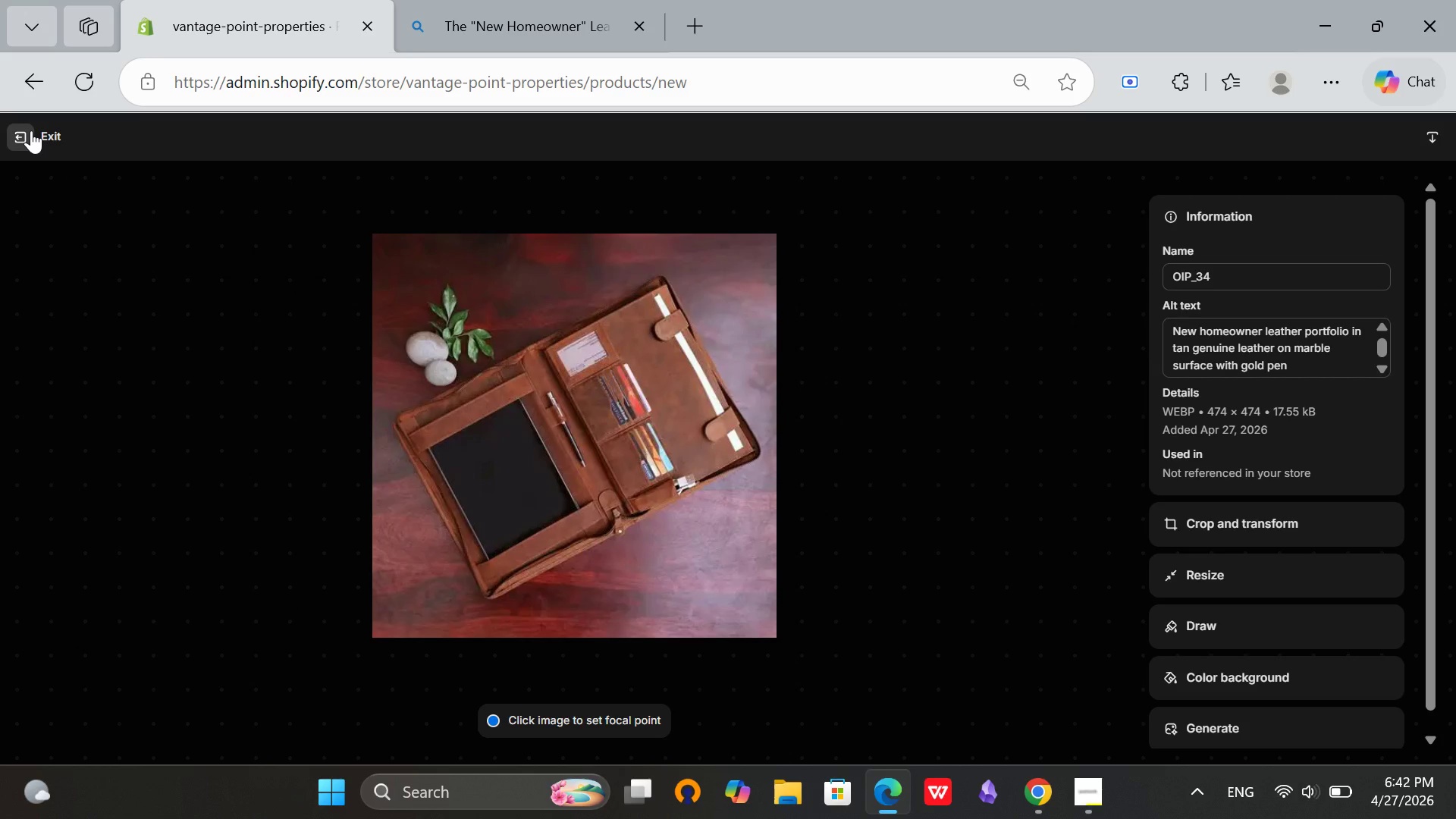 
wait(8.31)
 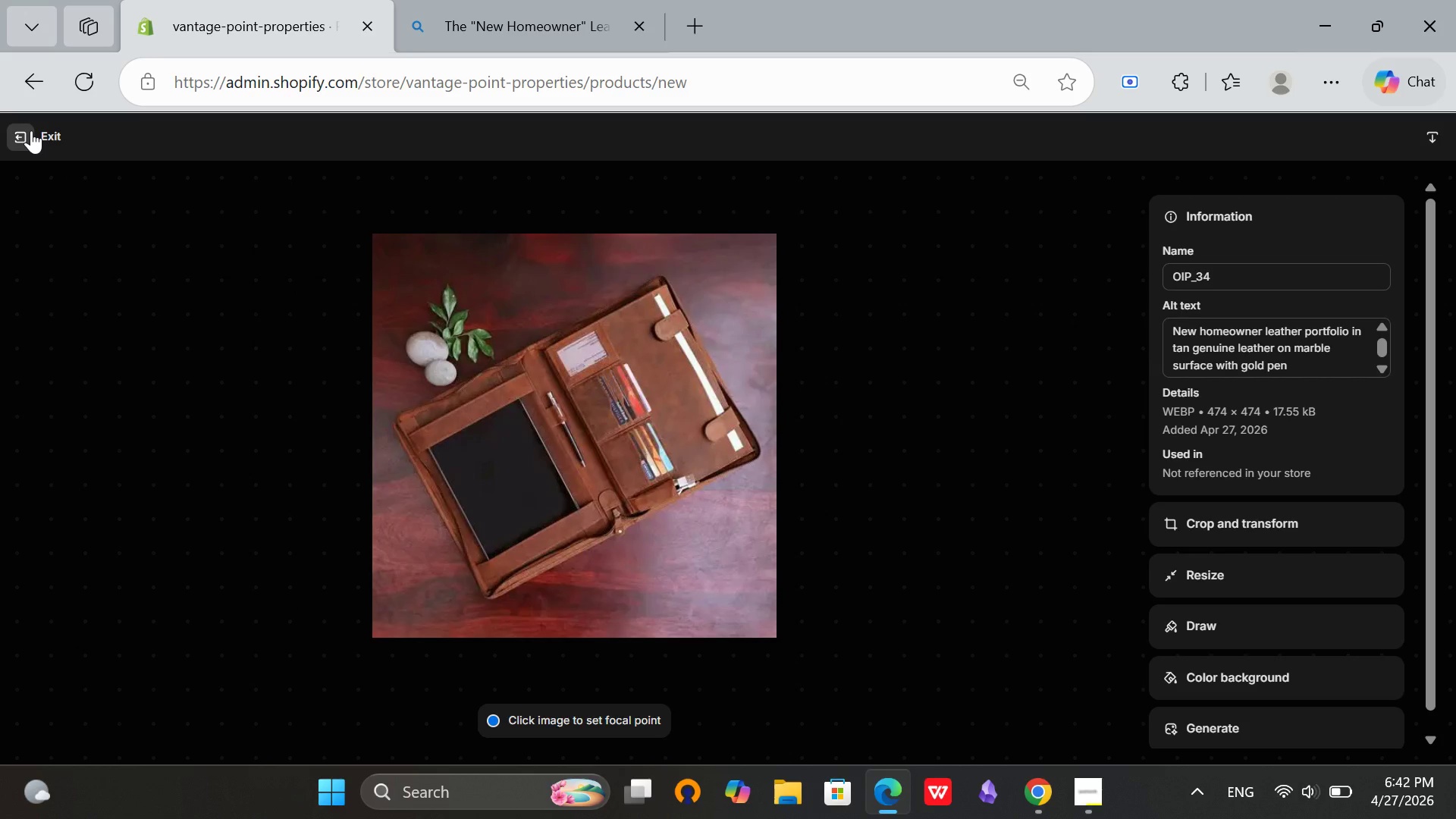 
left_click([14, 134])
 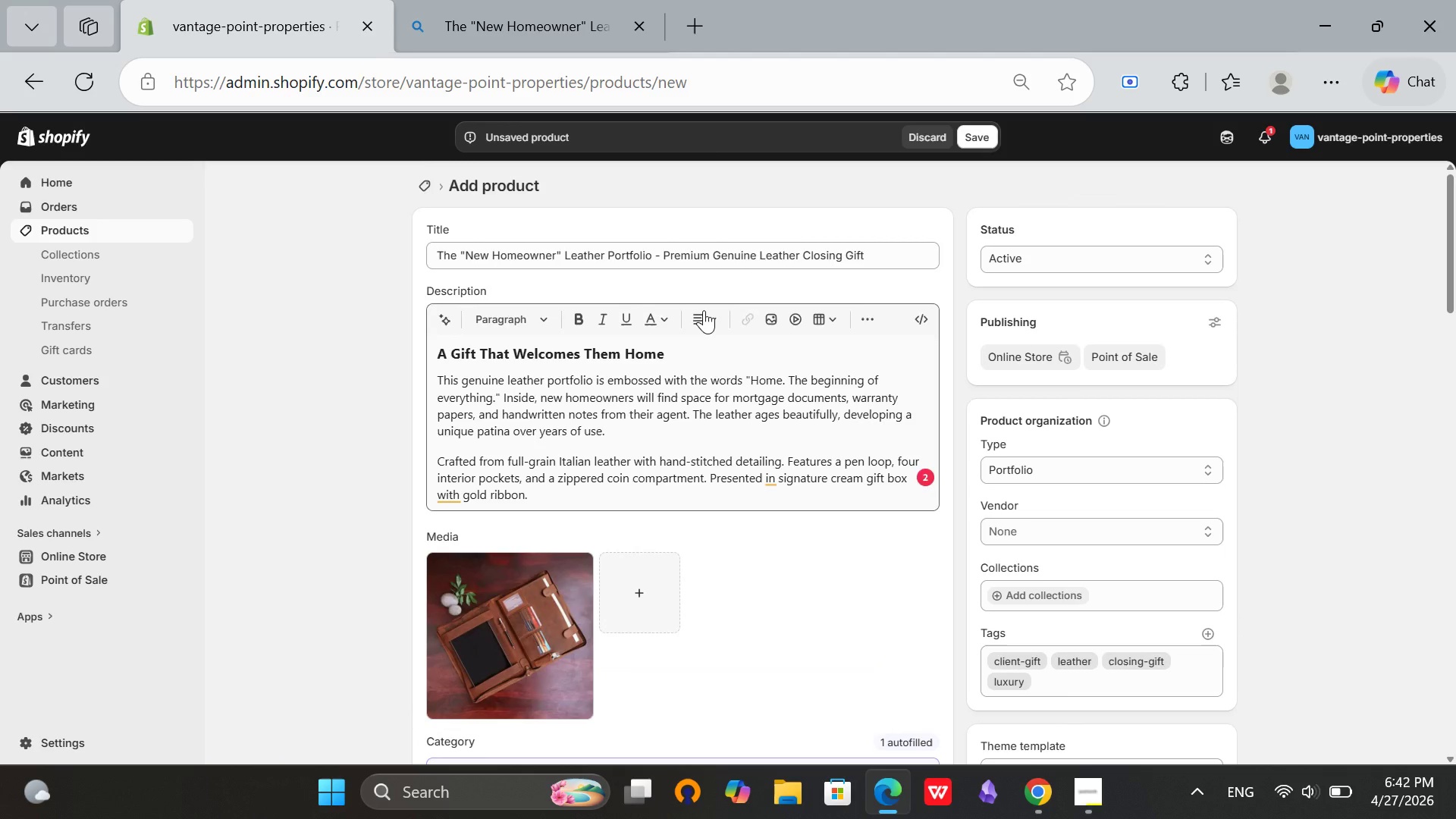 
scroll: coordinate [704, 310], scroll_direction: up, amount: 3.0
 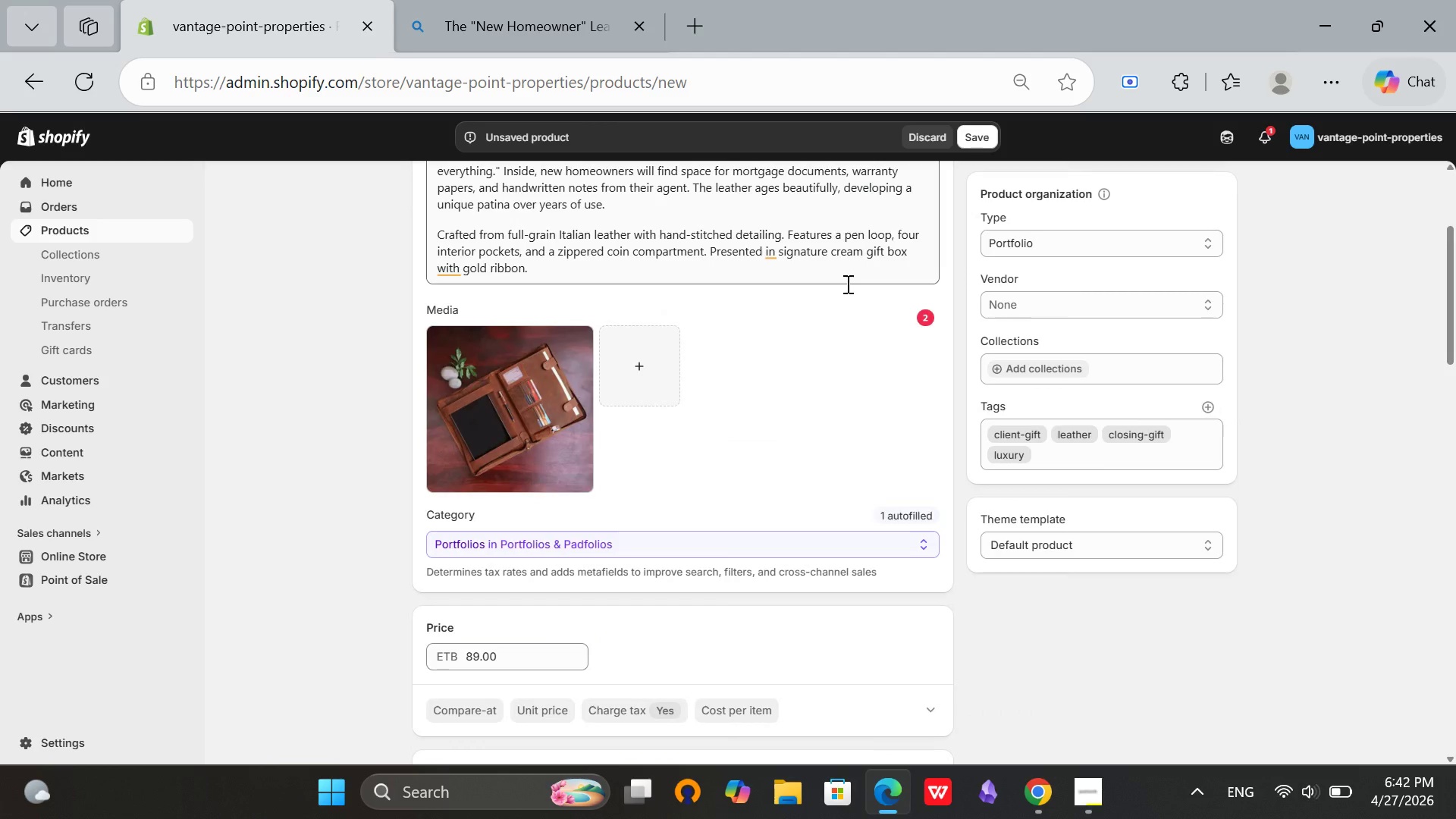 
scroll: coordinate [846, 284], scroll_direction: down, amount: 2.0
 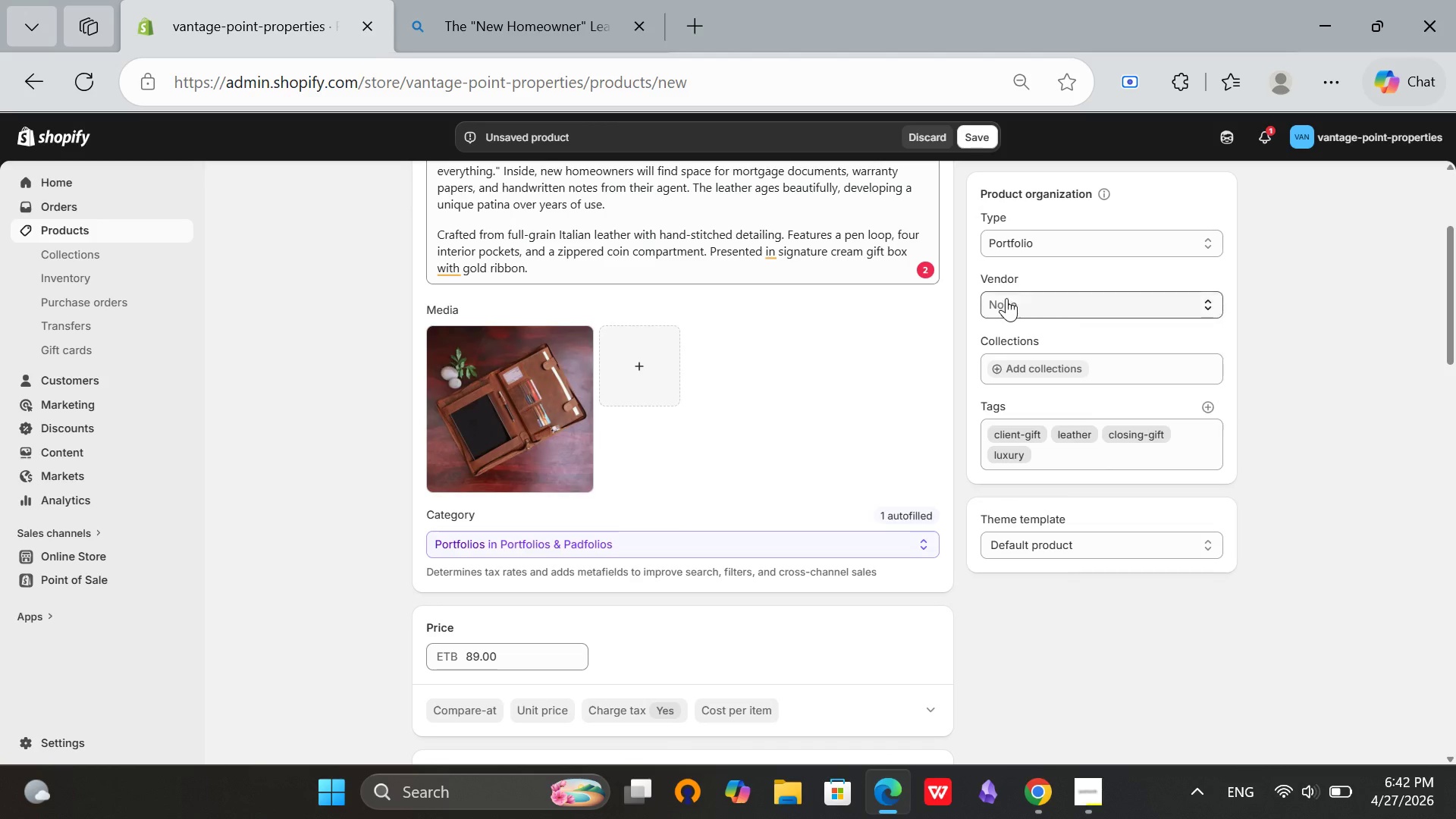 
left_click([1006, 298])
 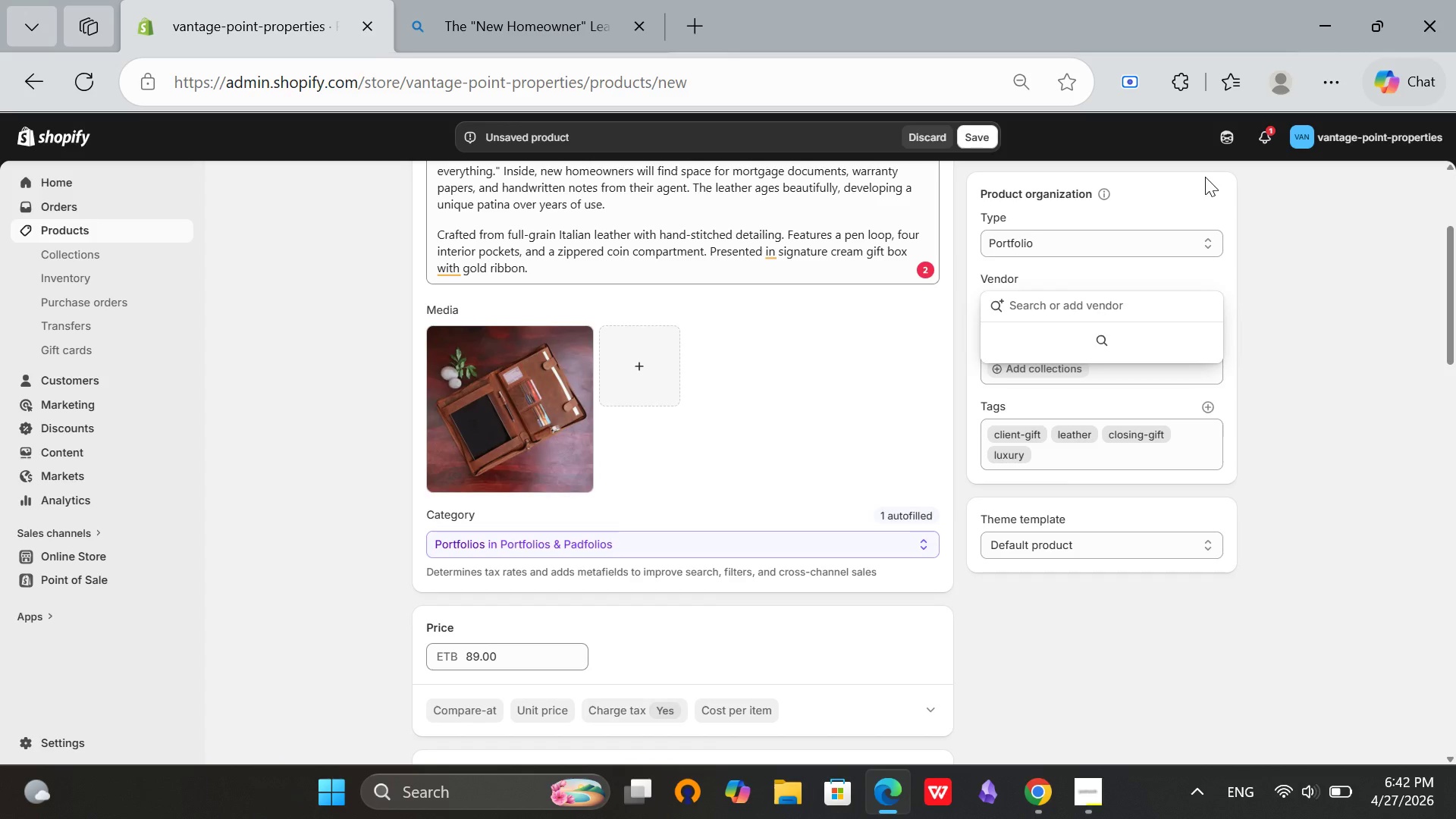 
left_click([1205, 177])
 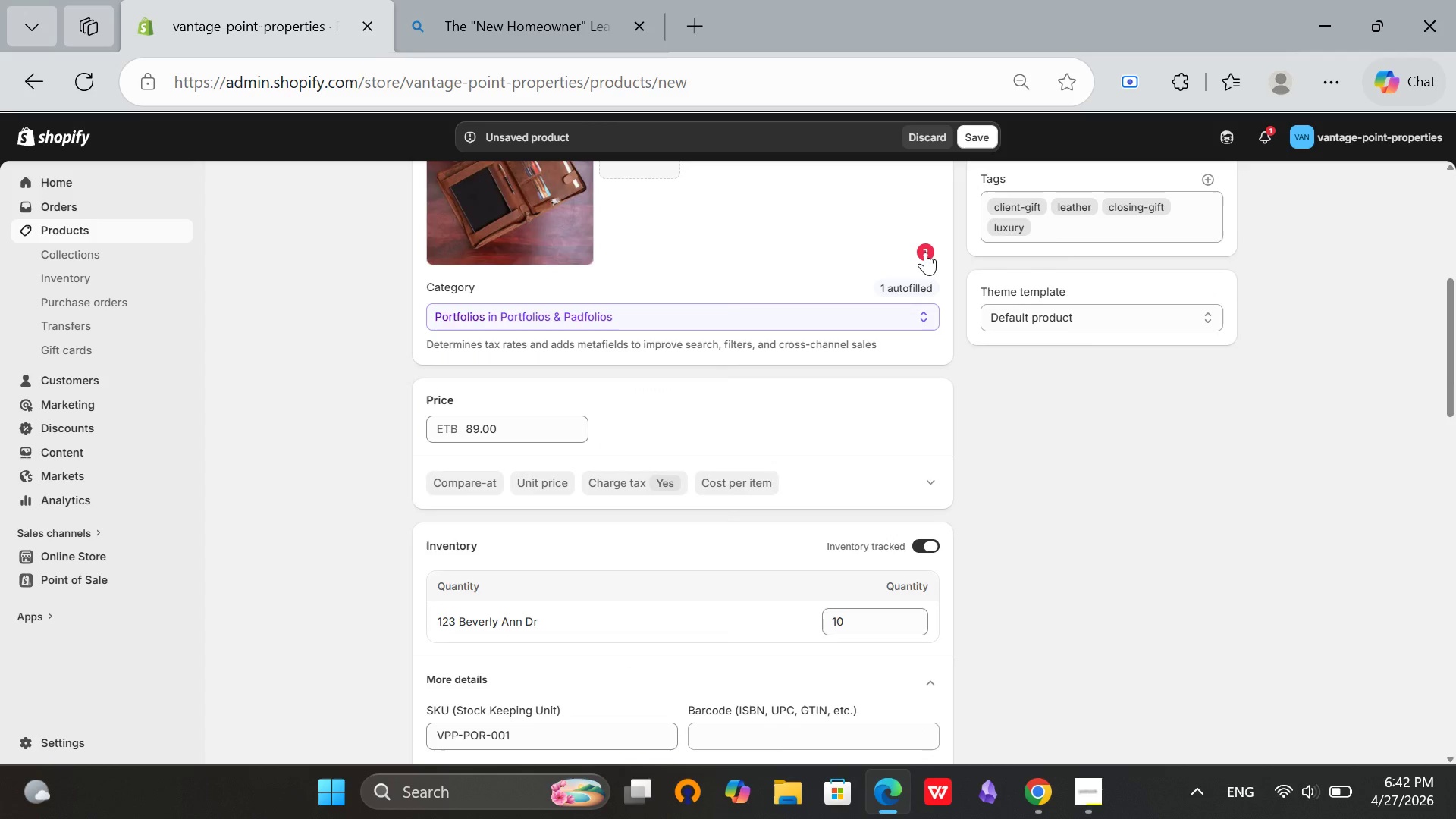 
scroll: coordinate [861, 277], scroll_direction: down, amount: 14.0
 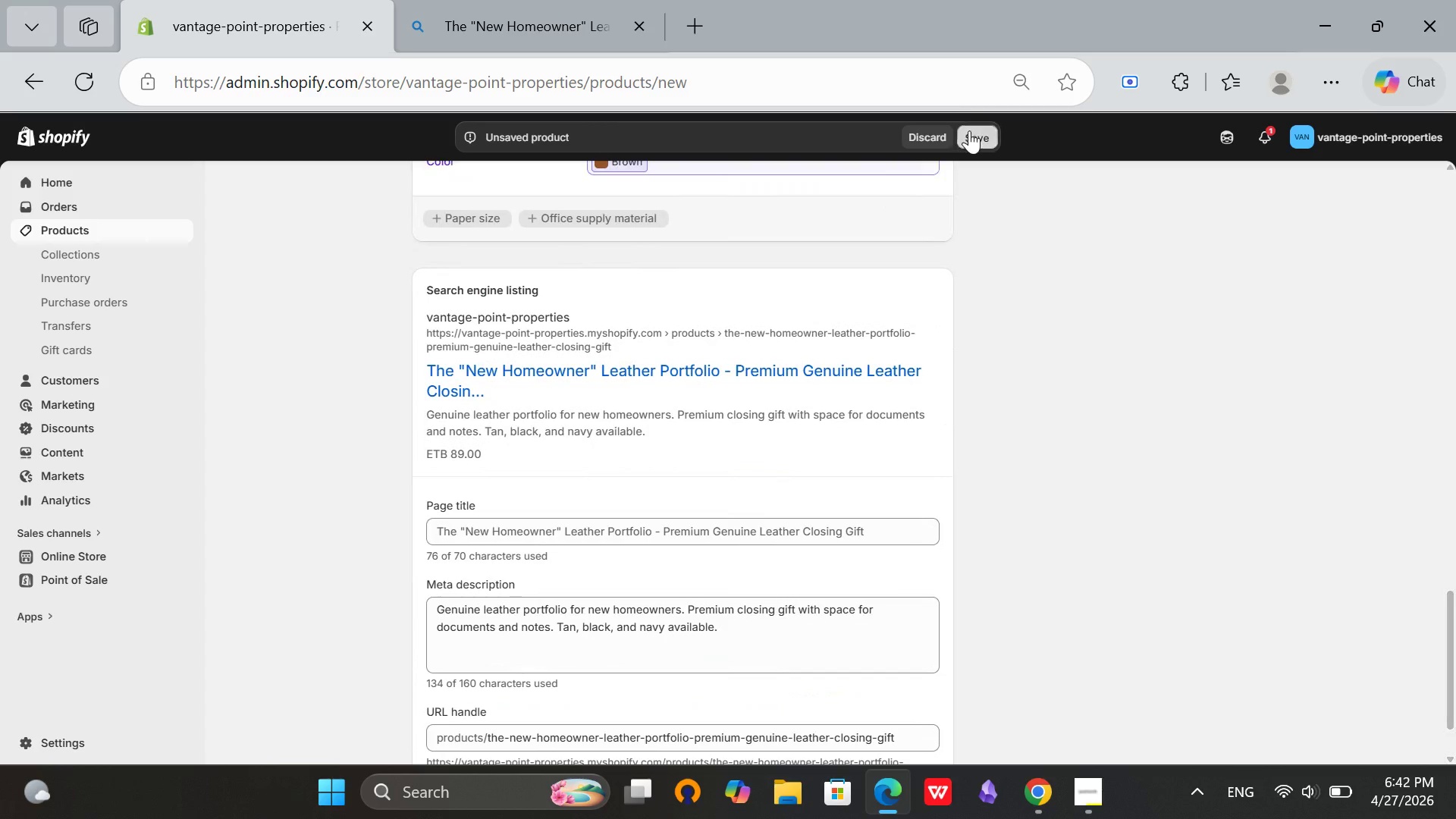 
left_click([969, 130])
 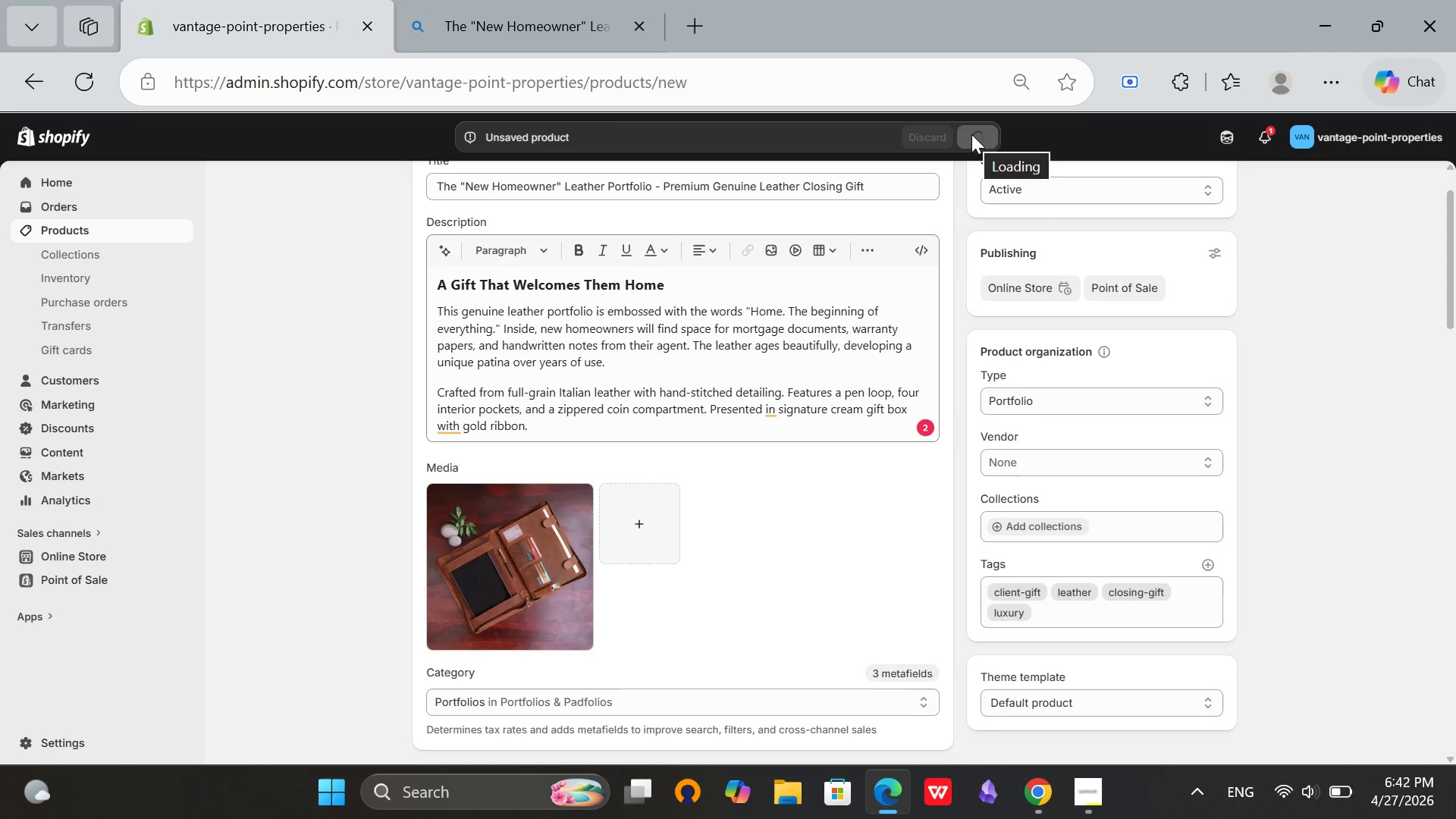 
wait(6.98)
 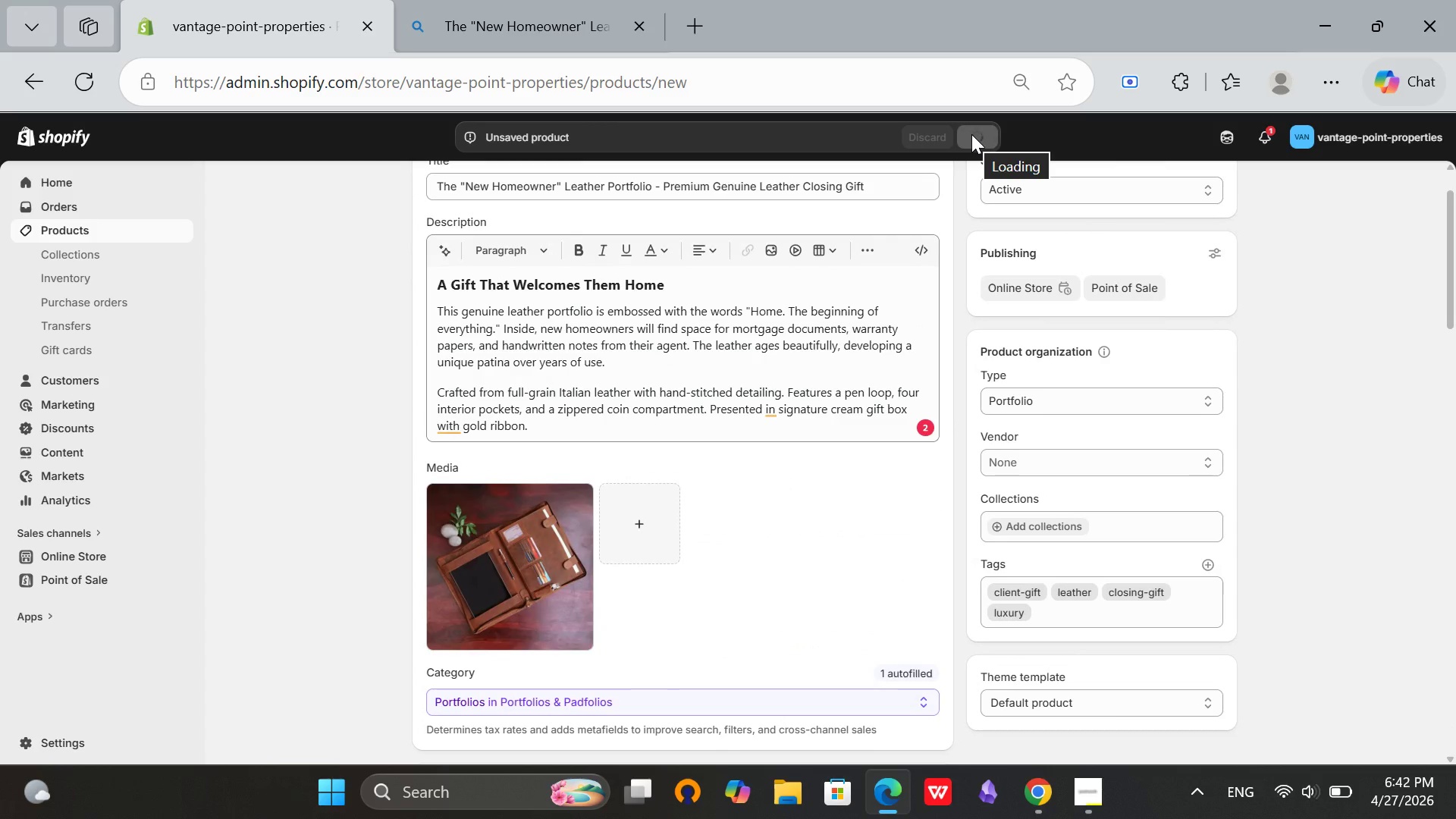 
left_click([1059, 788])
 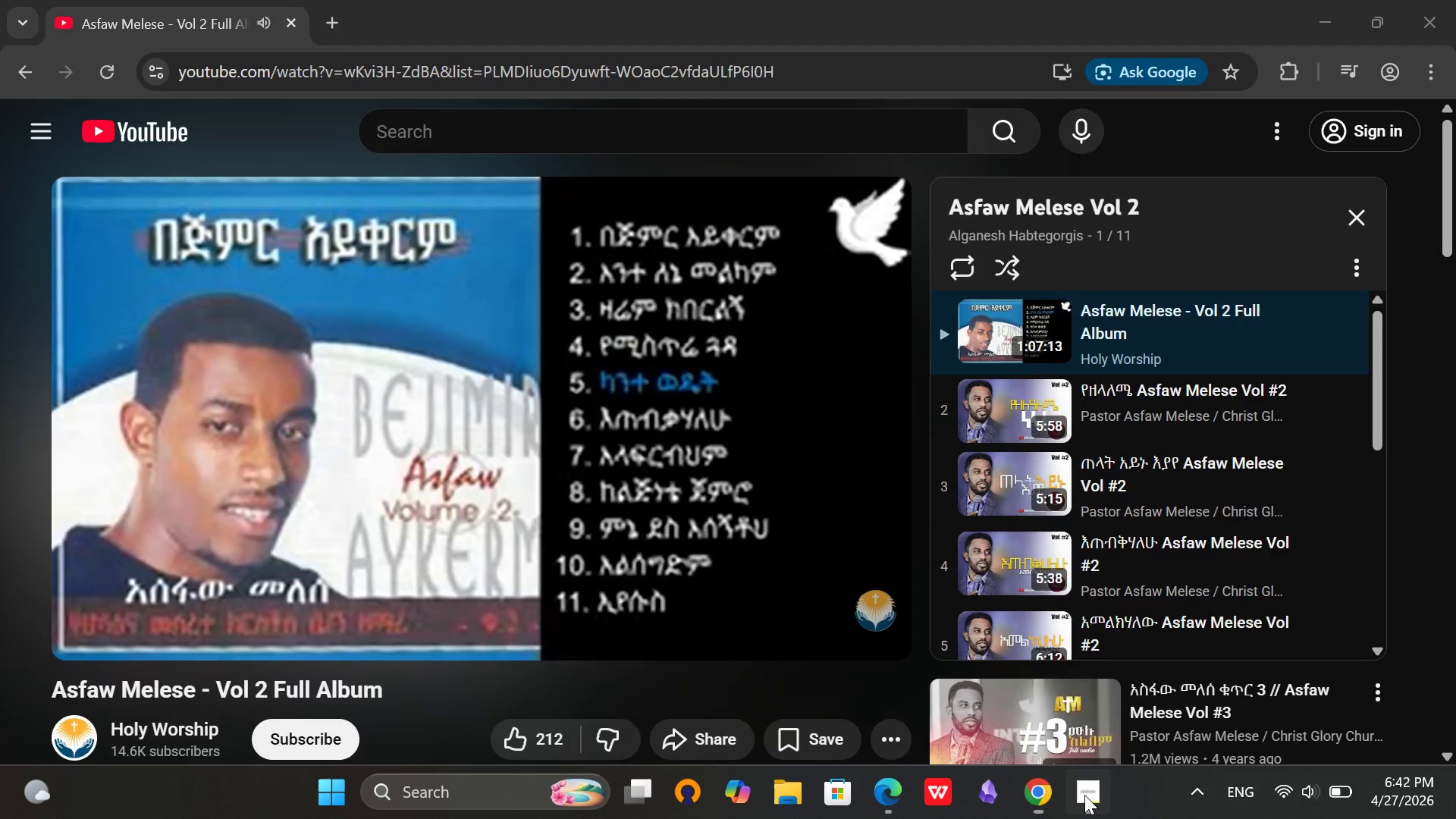 
left_click([1084, 795])